 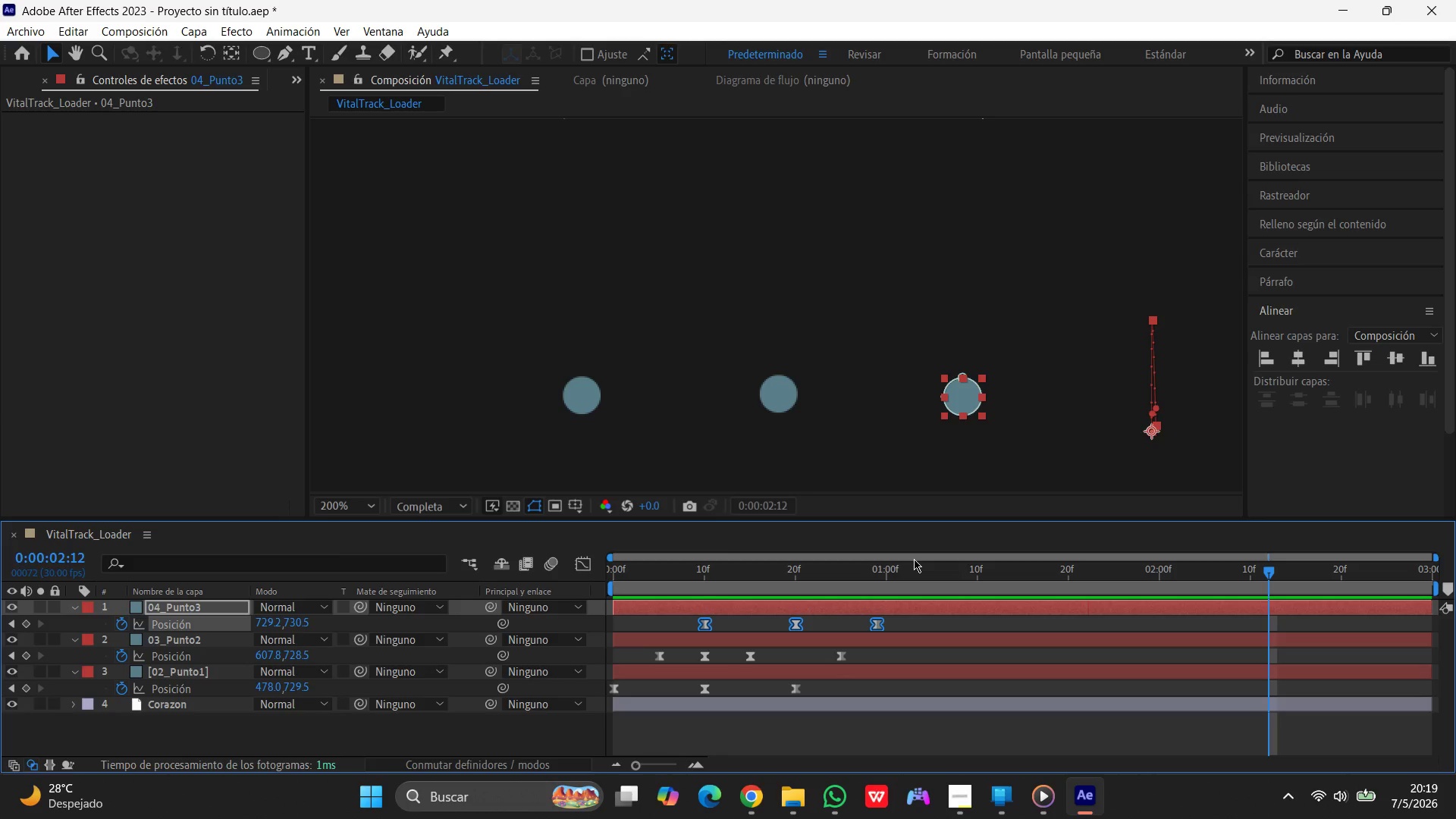 
left_click([74, 610])
 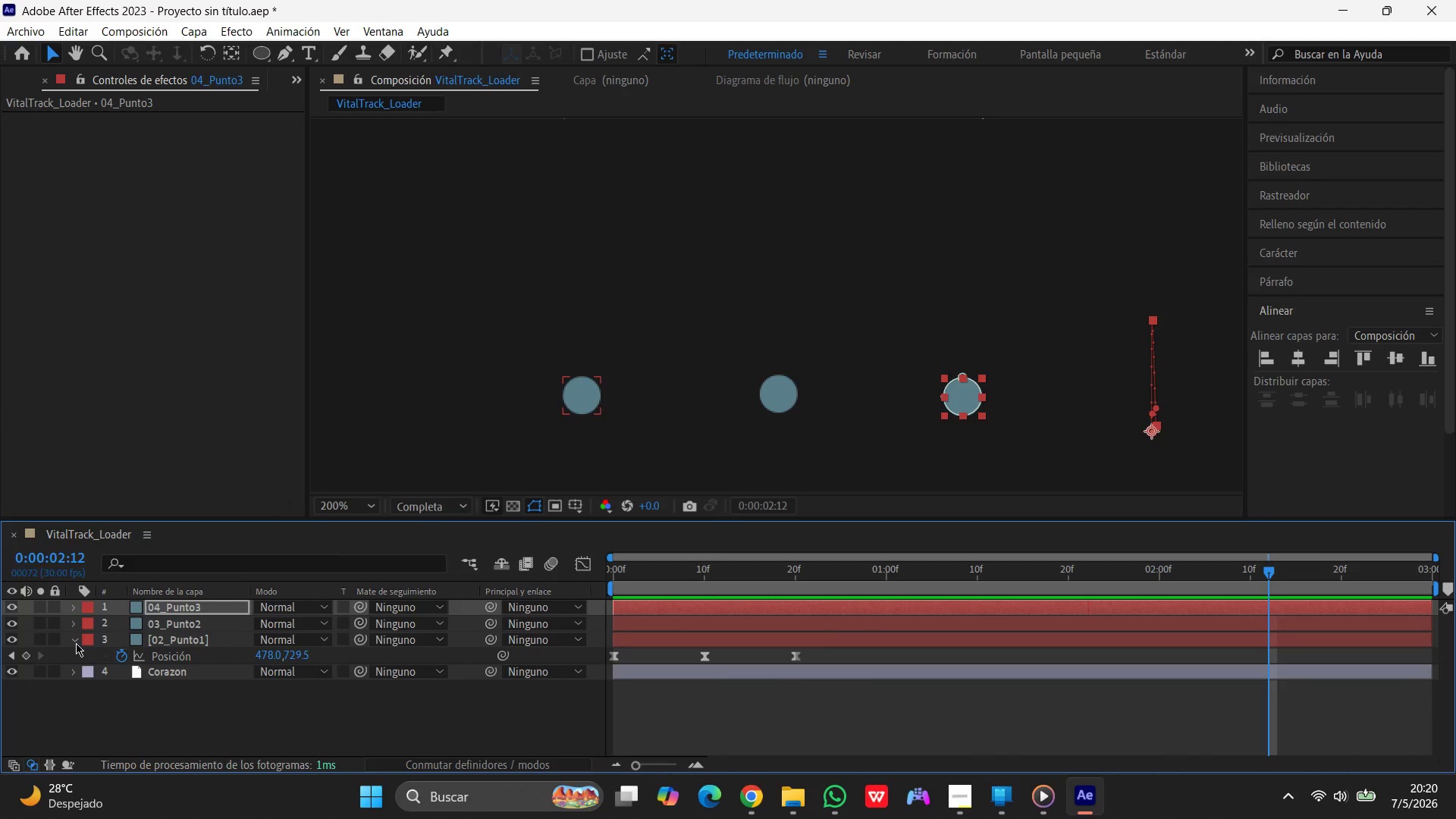 
left_click([76, 643])
 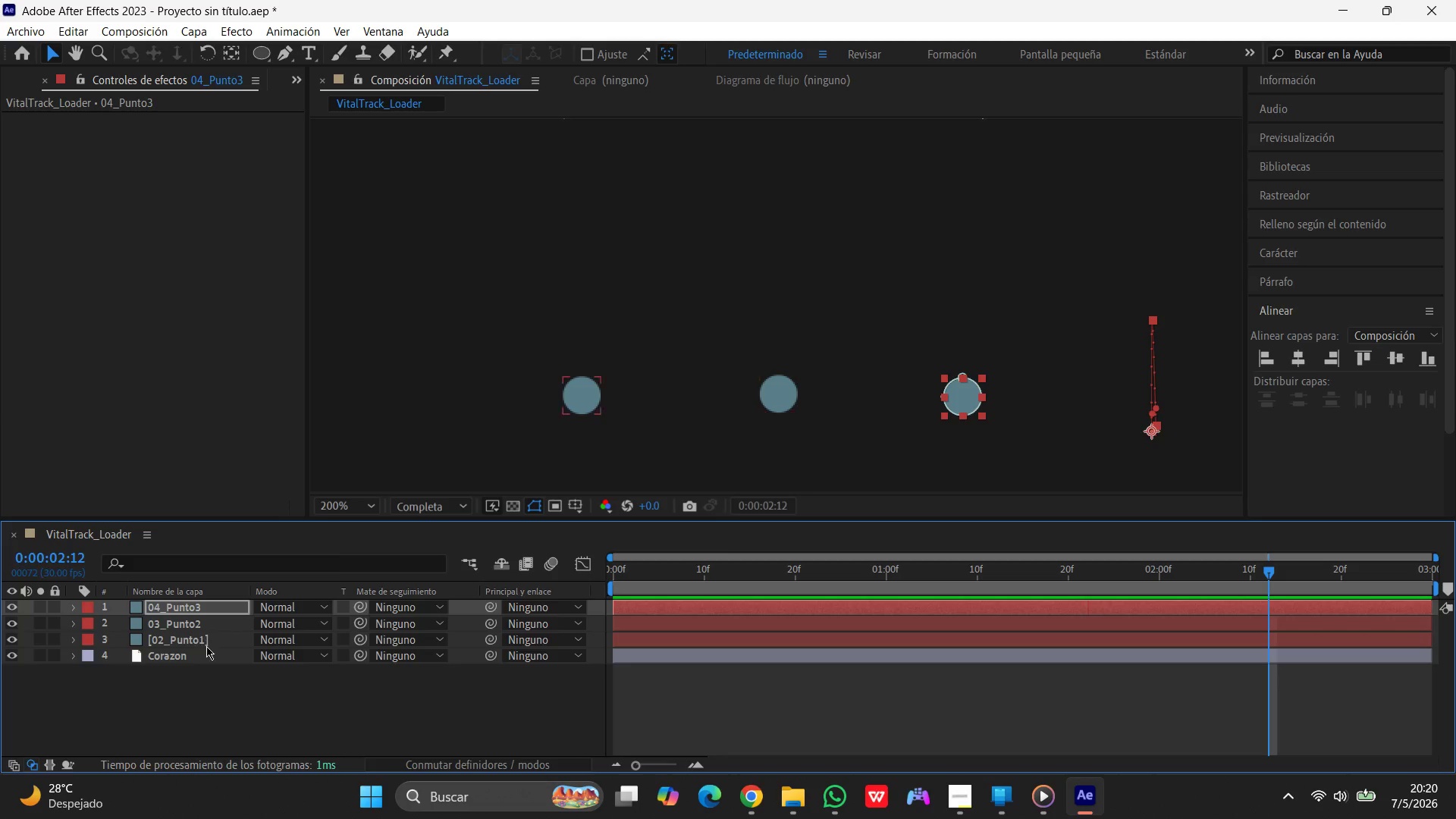 
left_click([208, 663])
 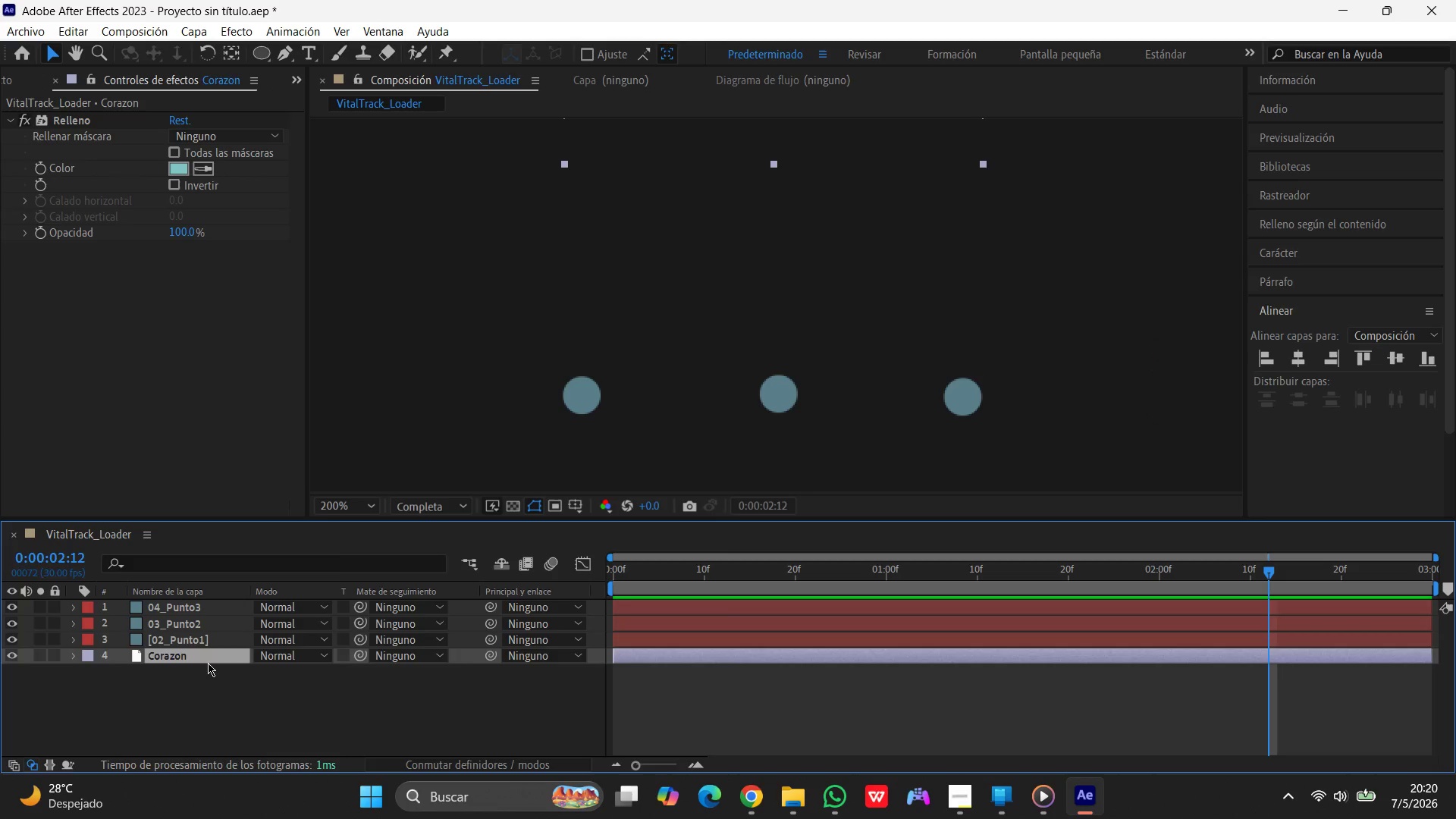 
hold_key(key=ShiftLeft, duration=1.51)
left_click([194, 638])
 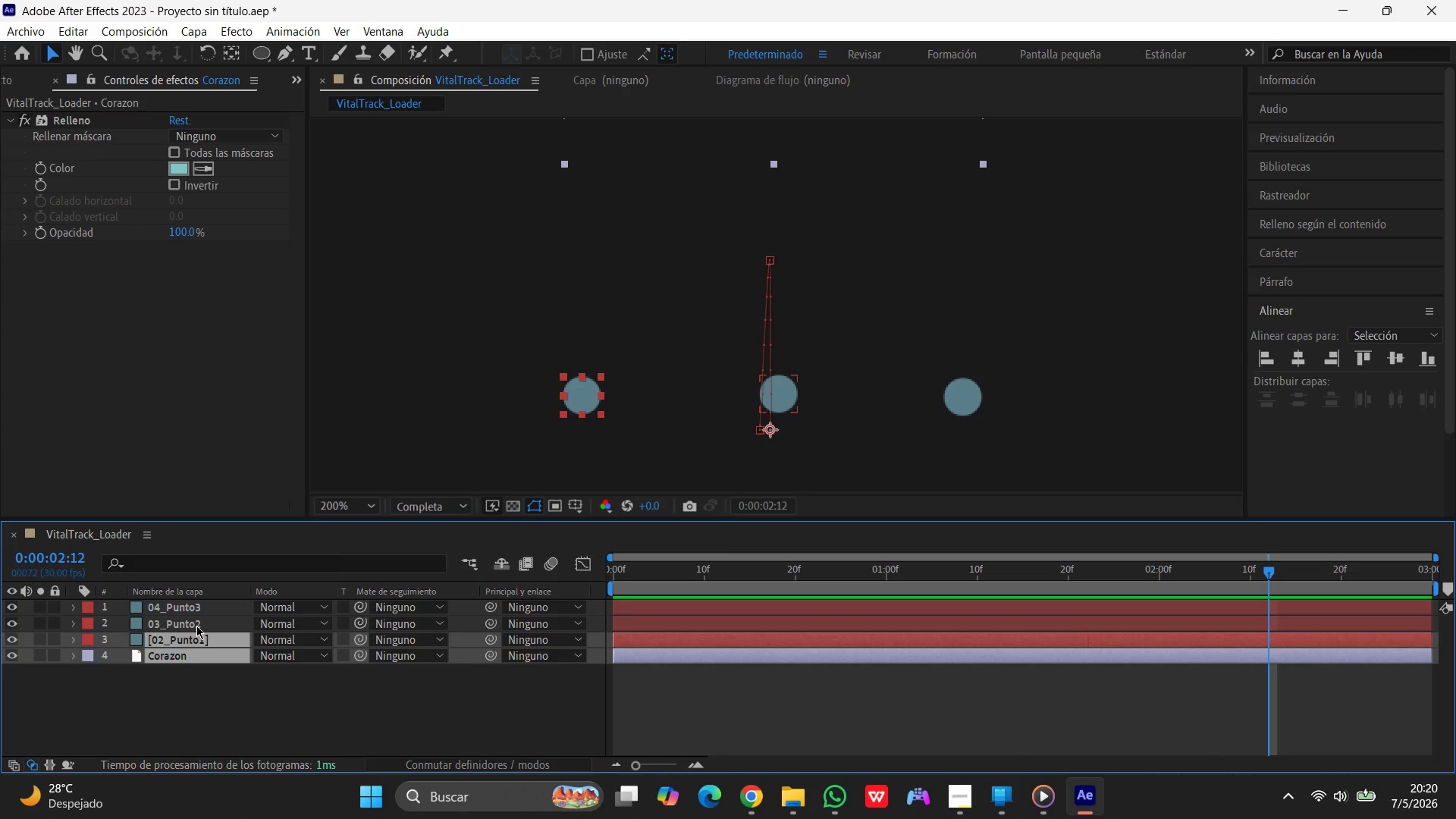 
left_click([196, 626])
 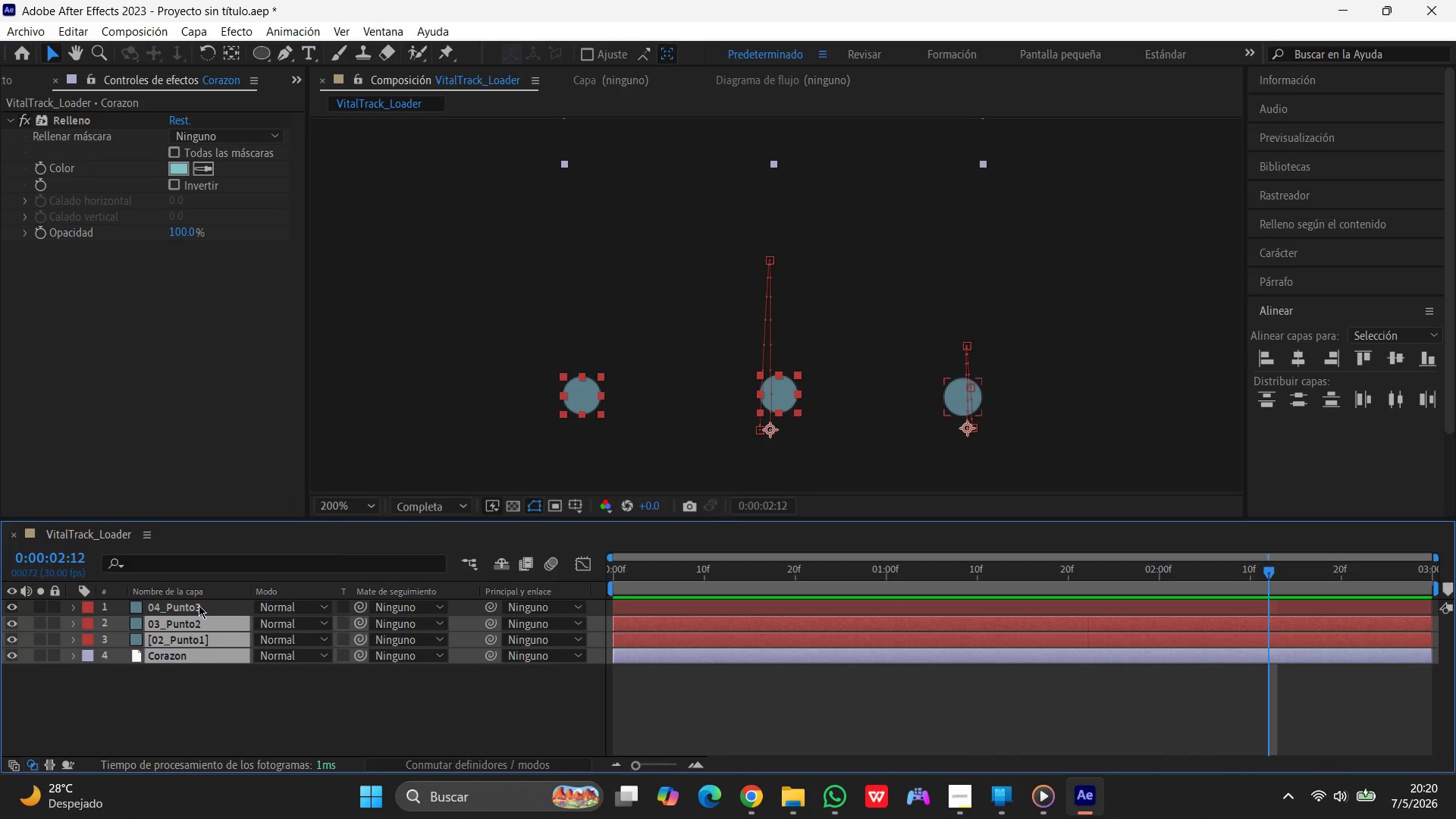 
hold_key(key=ShiftLeft, duration=0.33)
left_click([199, 605])
 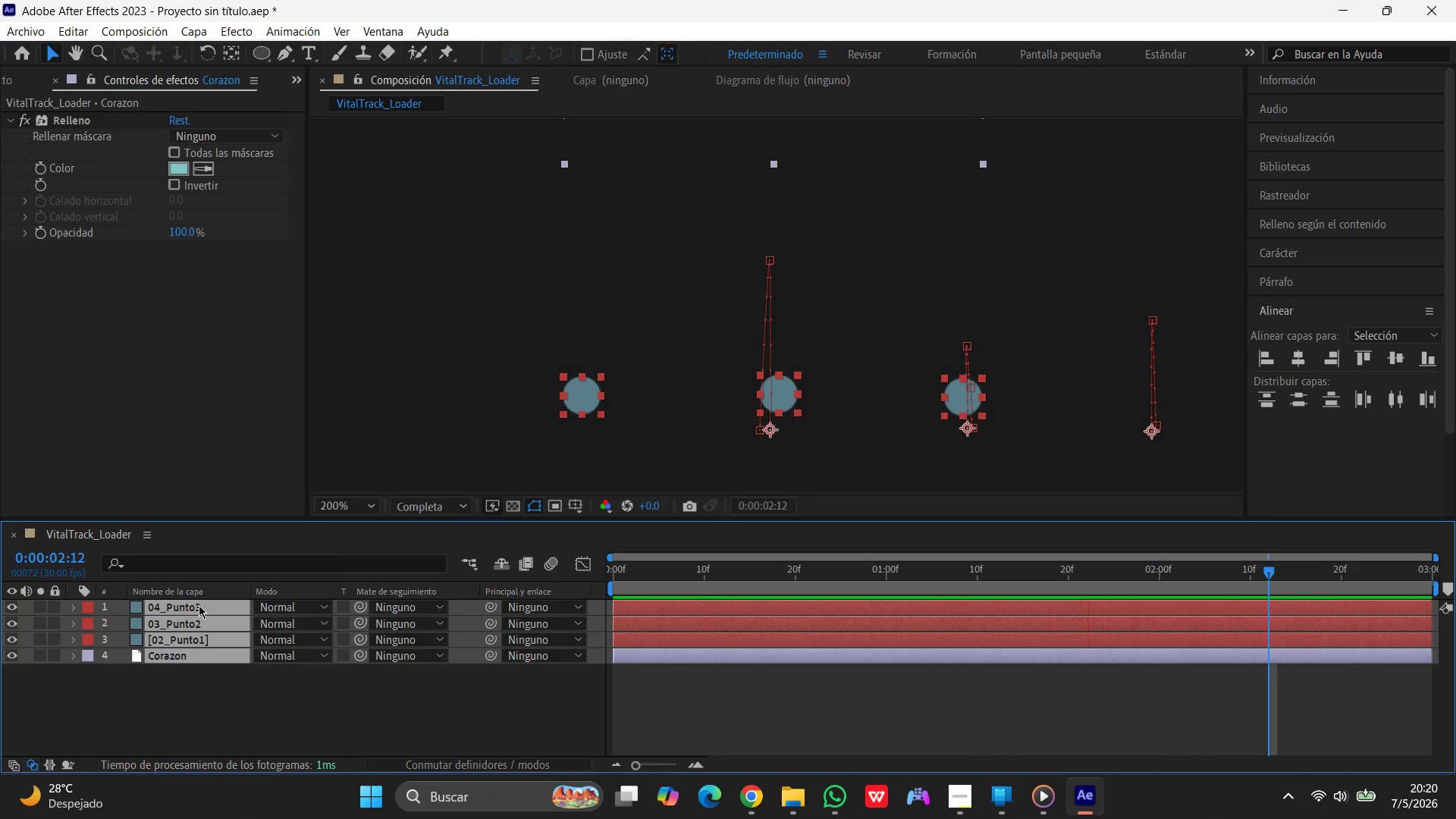 
key(U)
 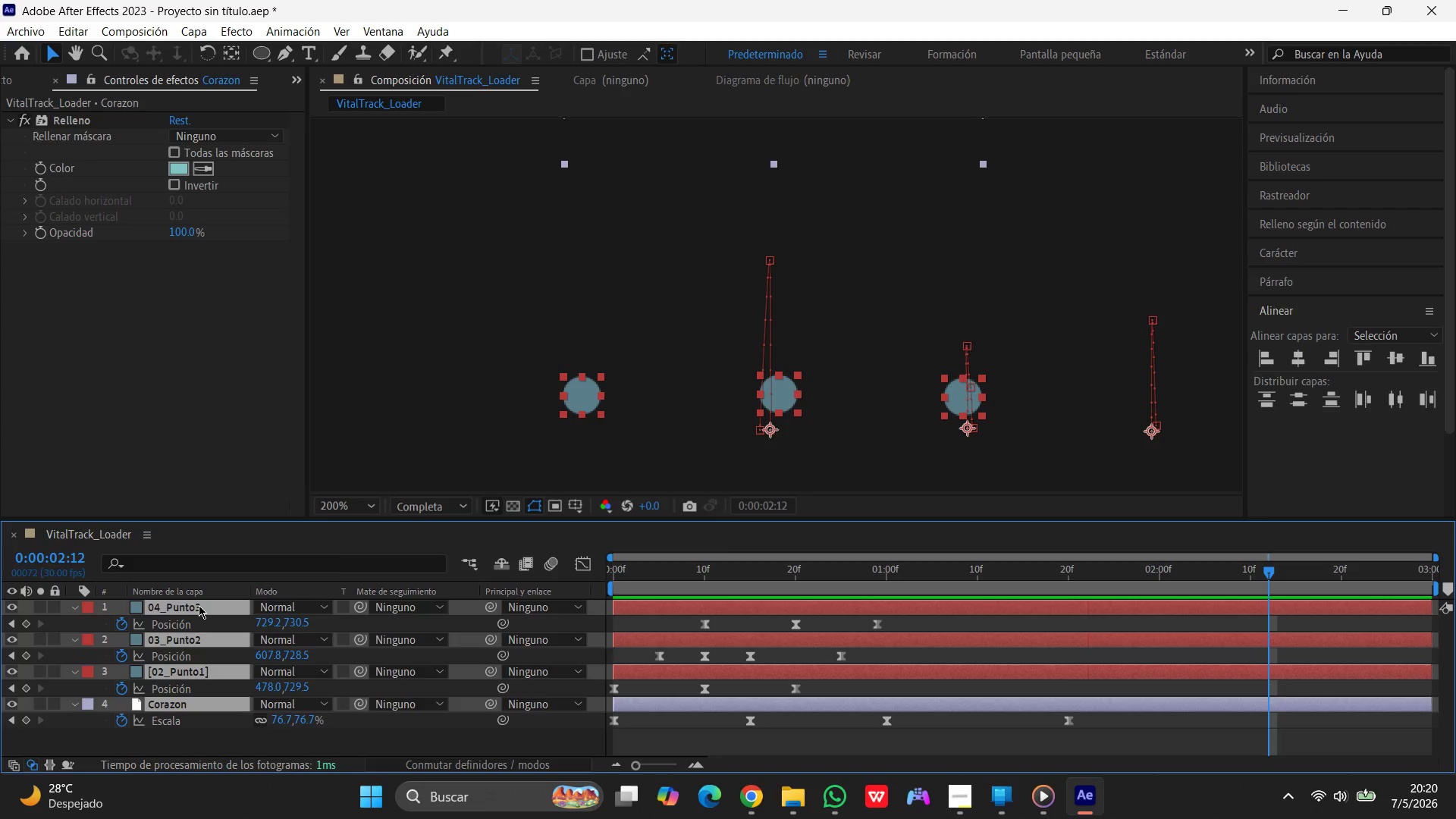 
wait(14.64)
 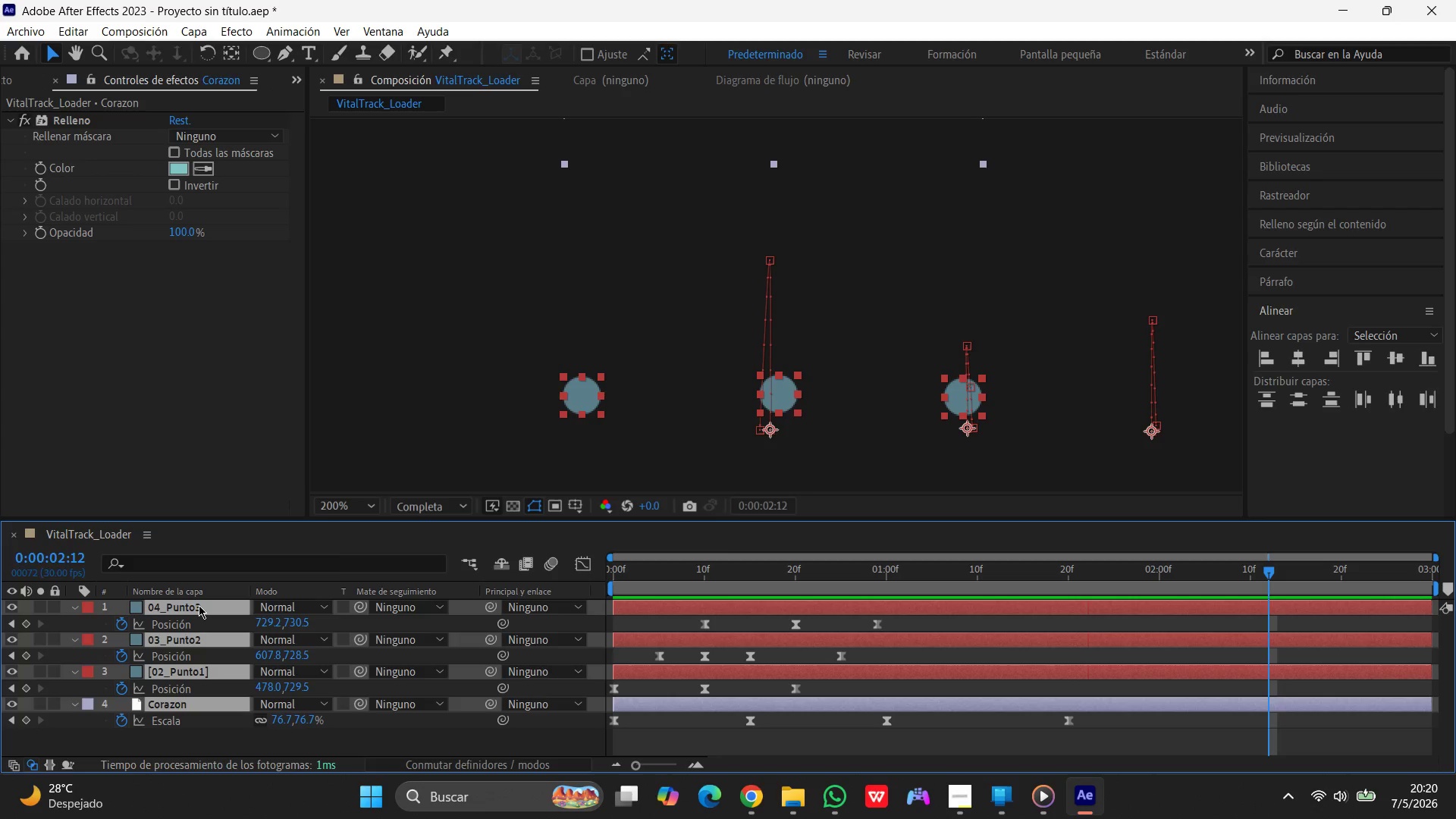 
type(uuuu)
 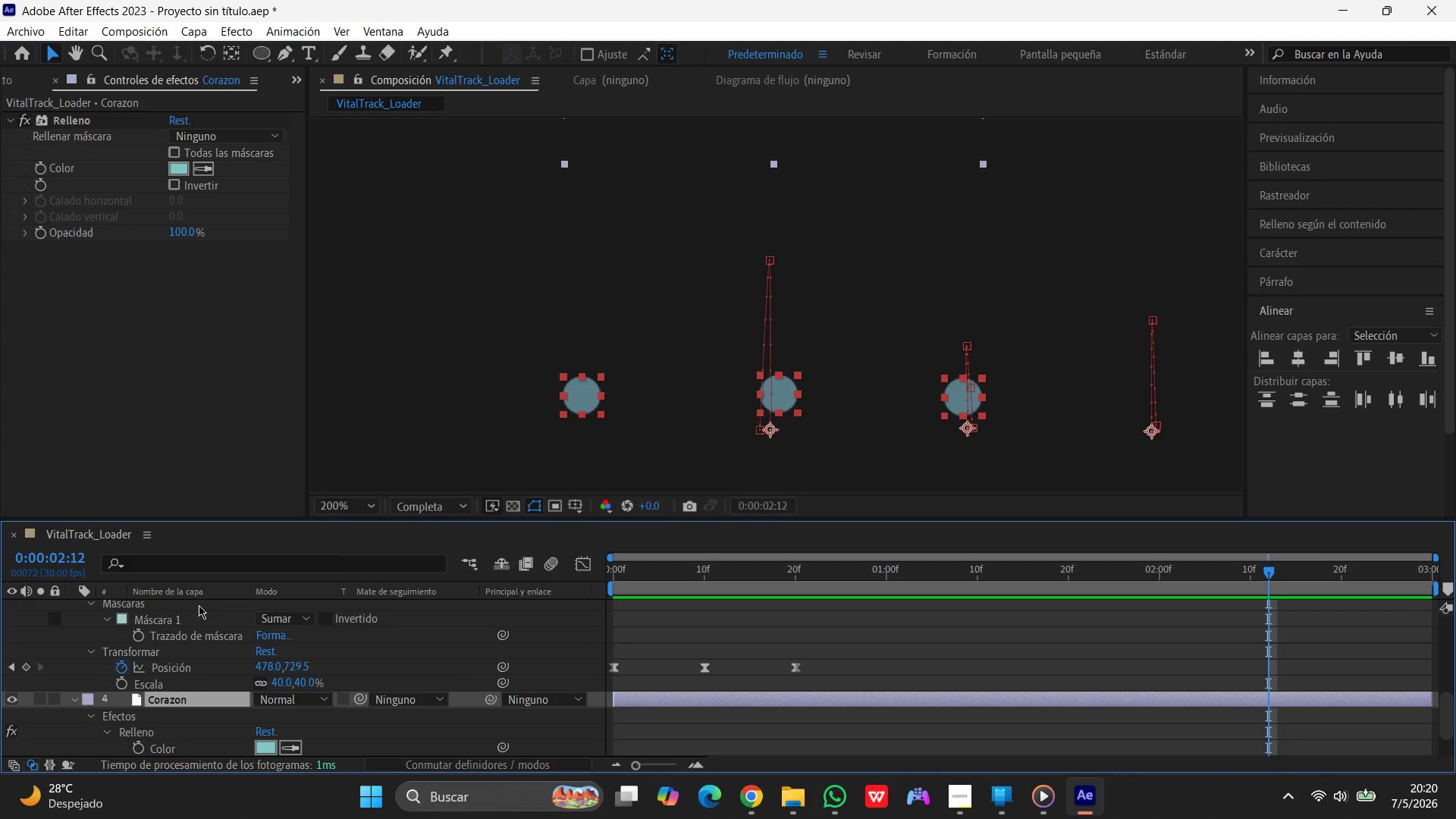 
scroll: coordinate [73, 721], scroll_direction: up, amount: 22.0
 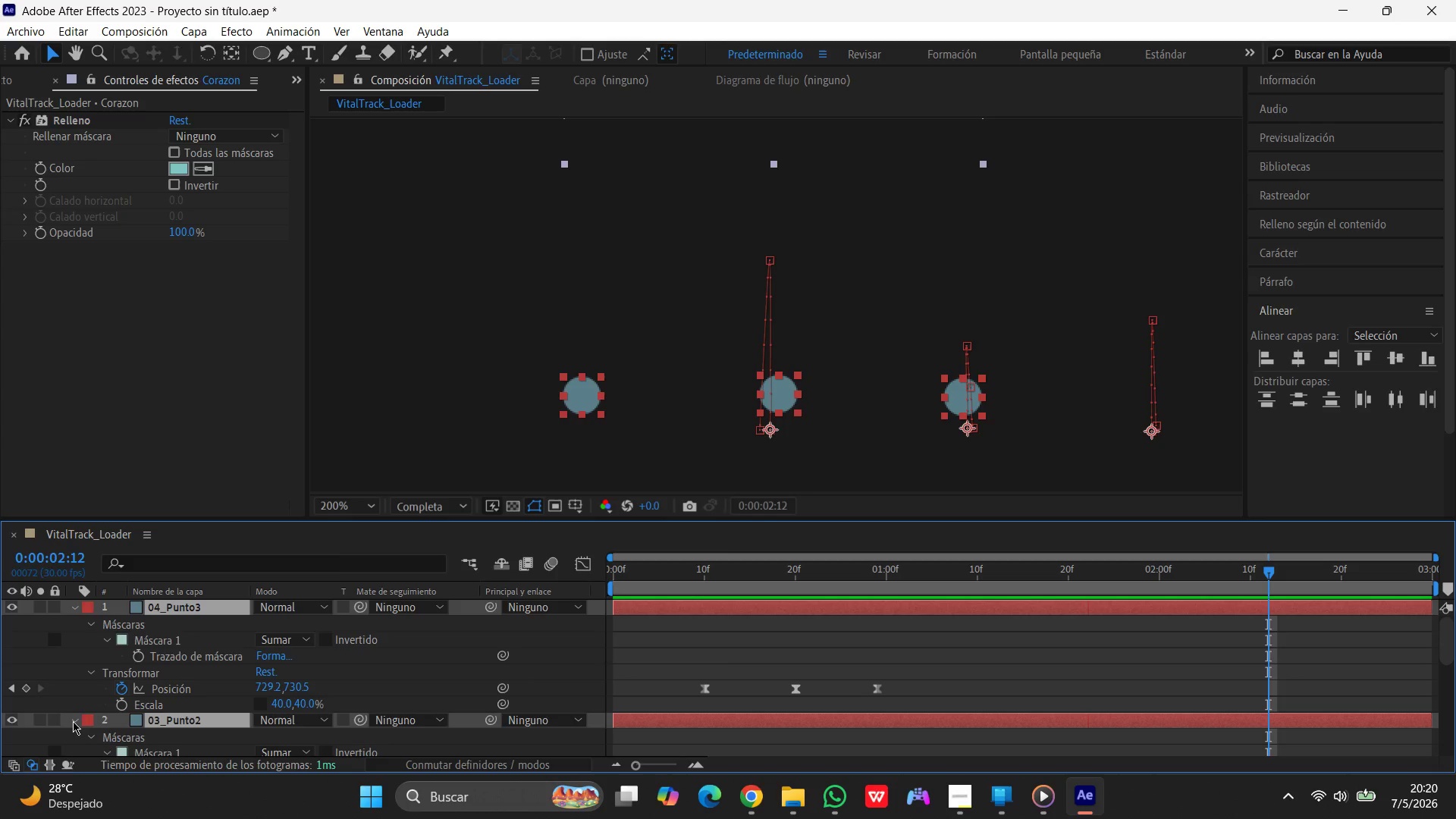 
wait(11.7)
 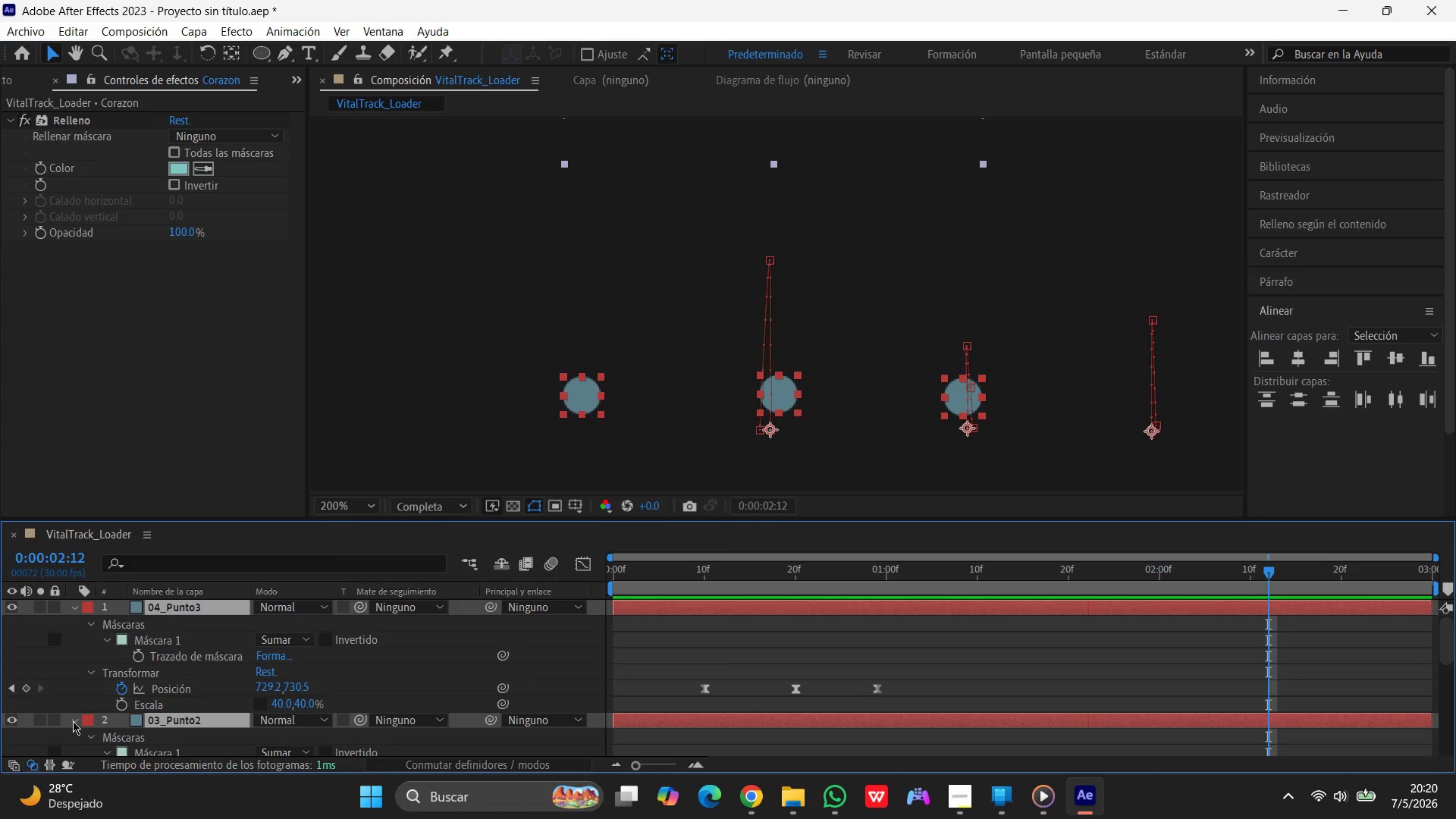 
scroll: coordinate [73, 721], scroll_direction: up, amount: 3.0
 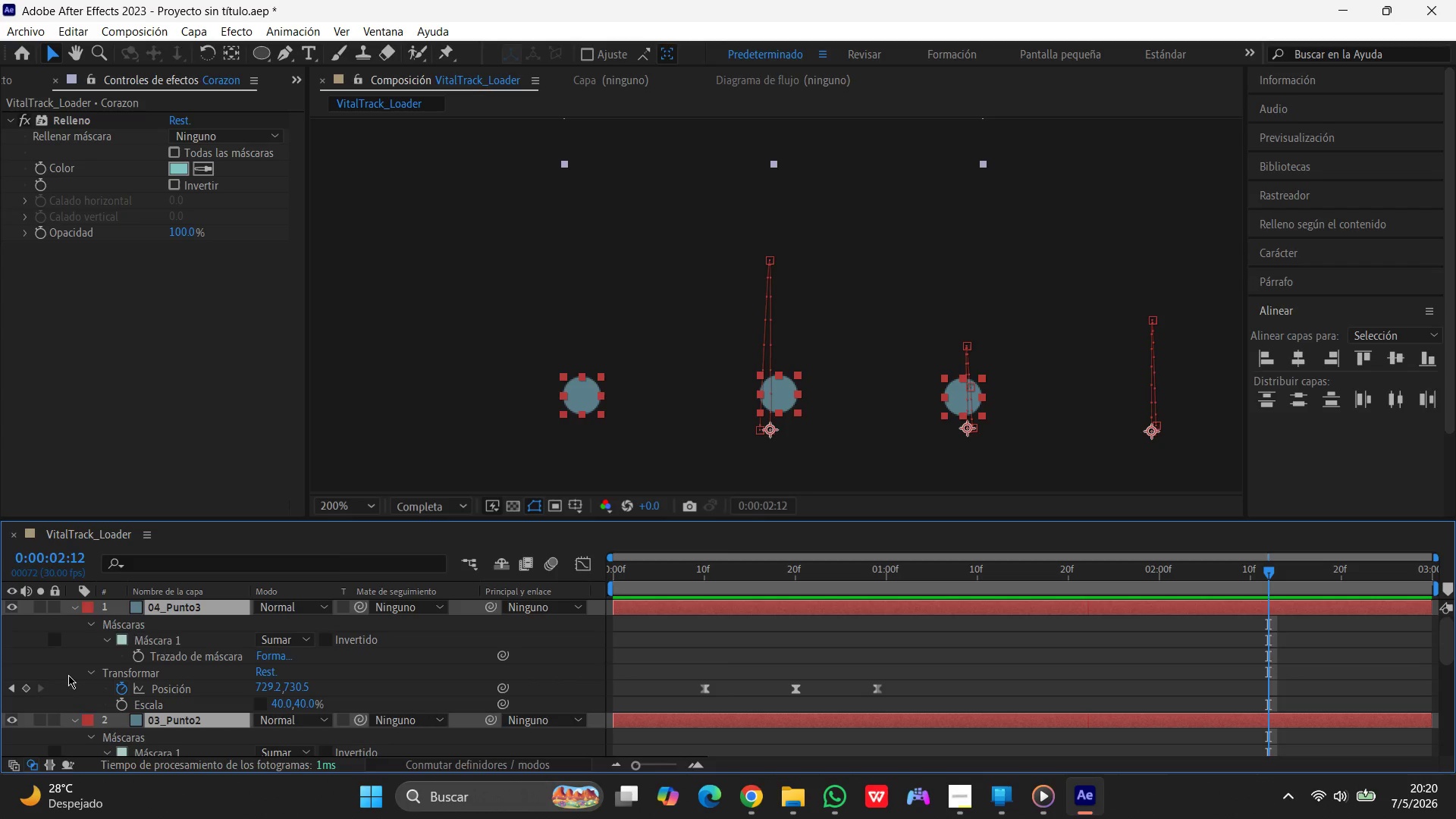 
scroll: coordinate [71, 675], scroll_direction: down, amount: 21.0
 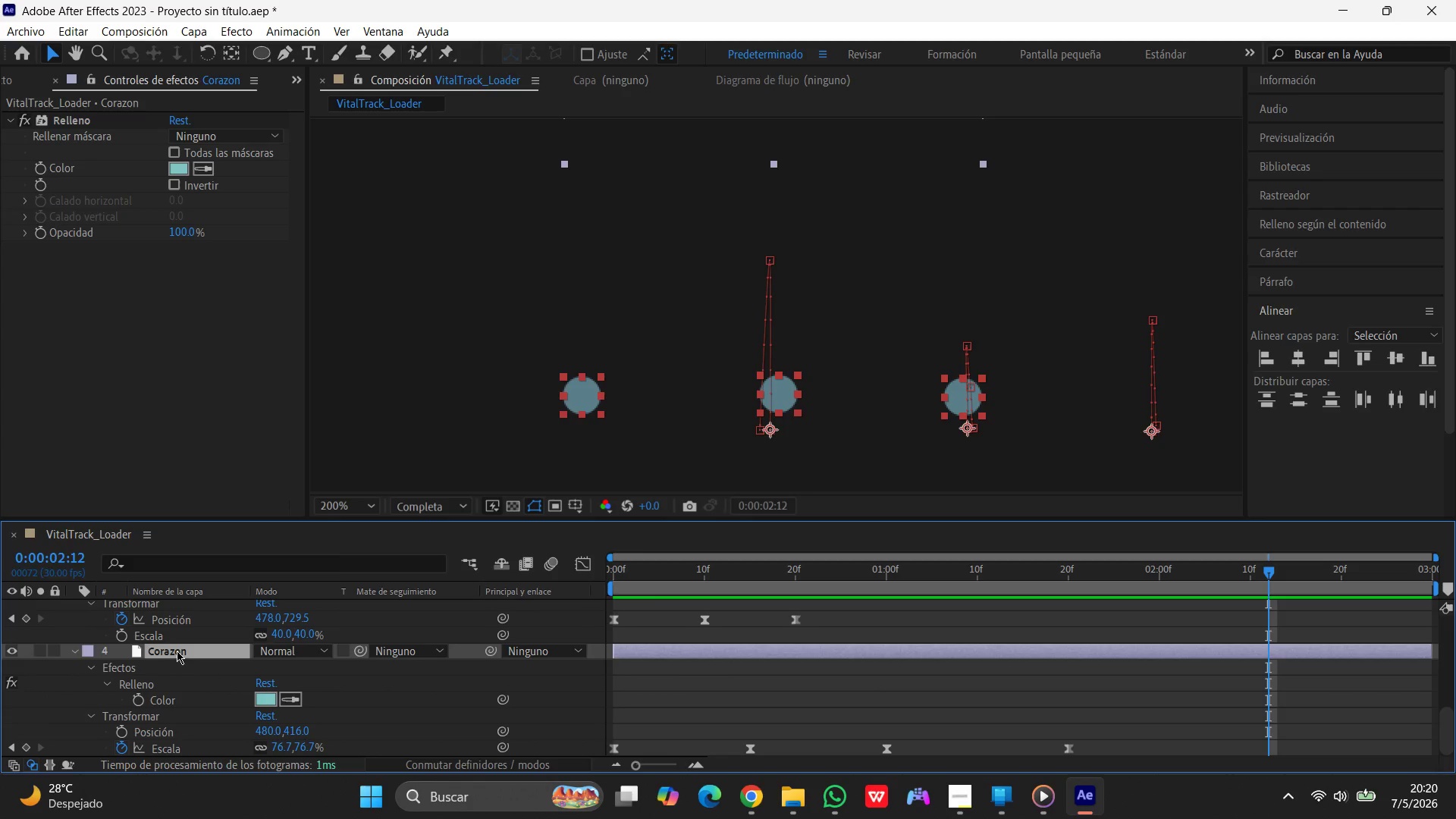 
left_click([177, 649])
 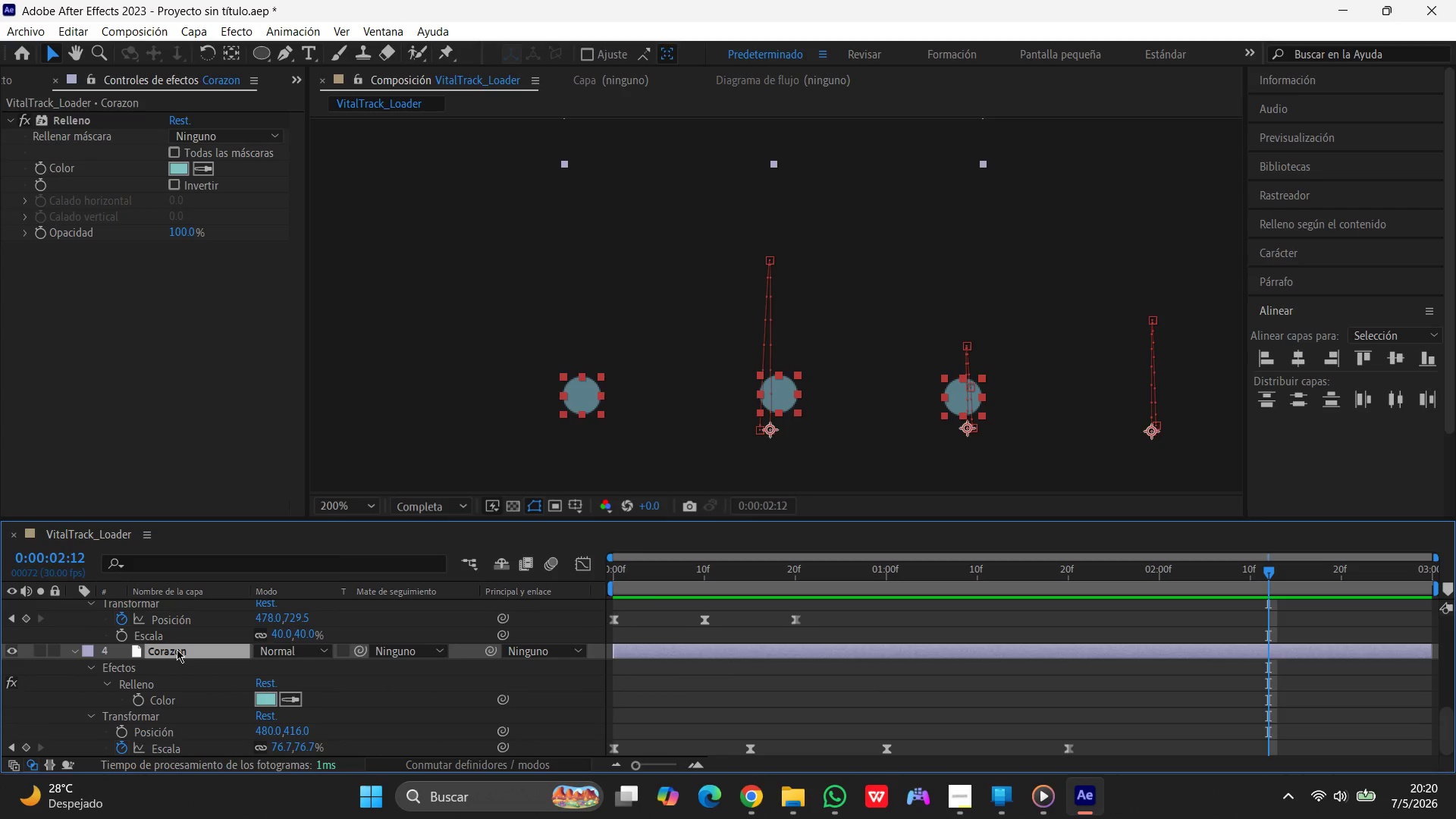 
key(S)
 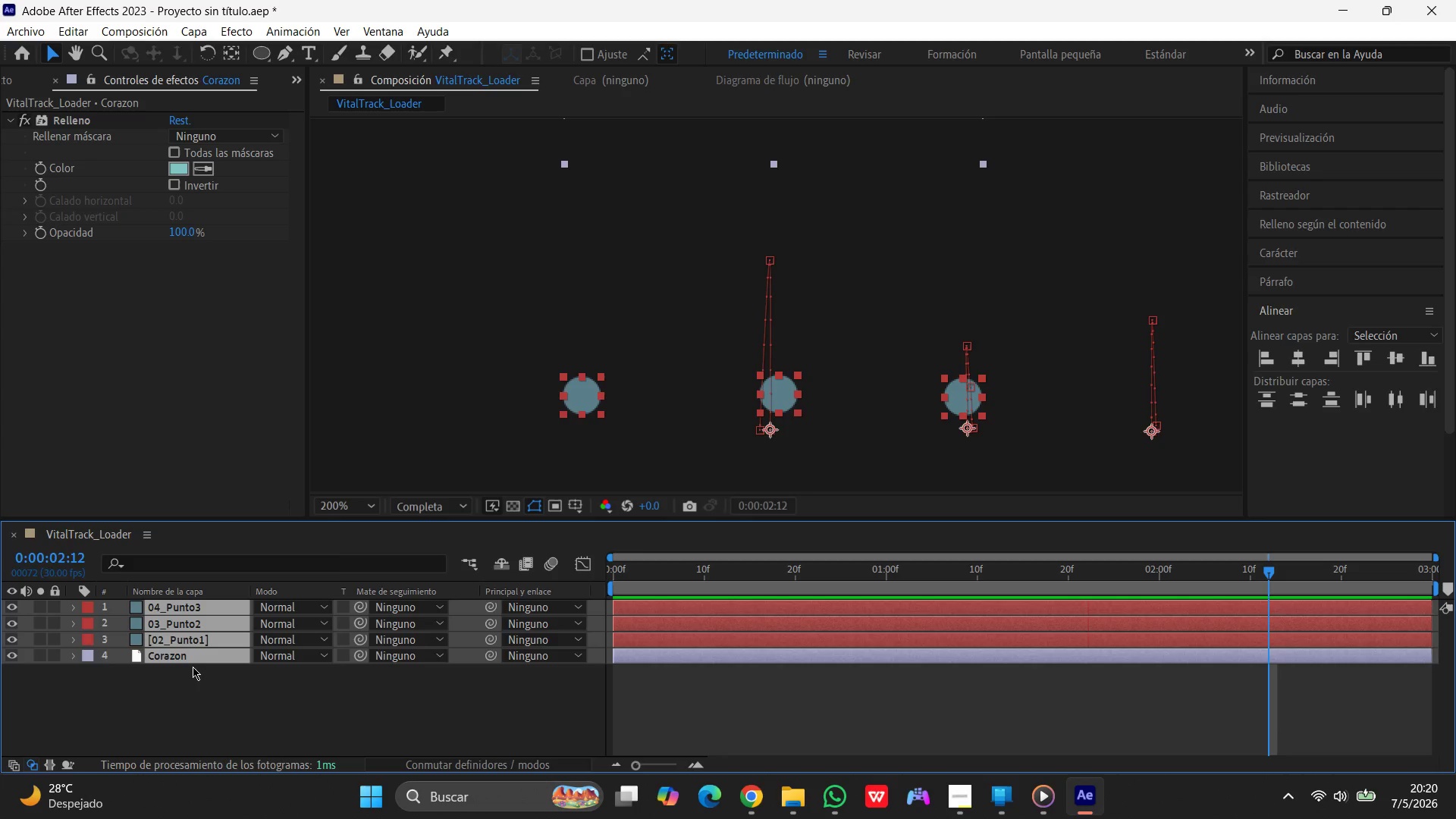 
left_click([189, 672])
 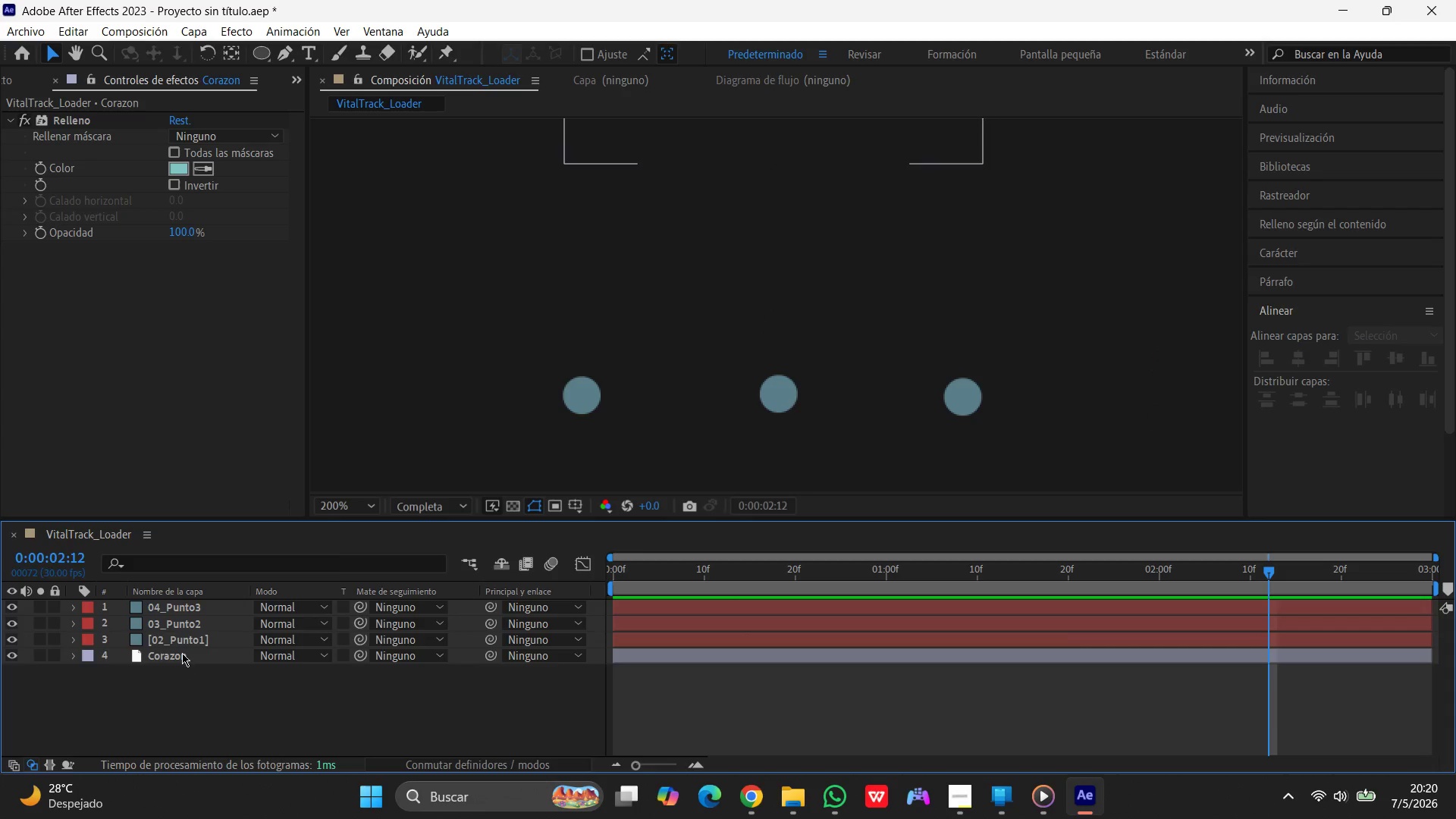 
left_click([181, 652])
 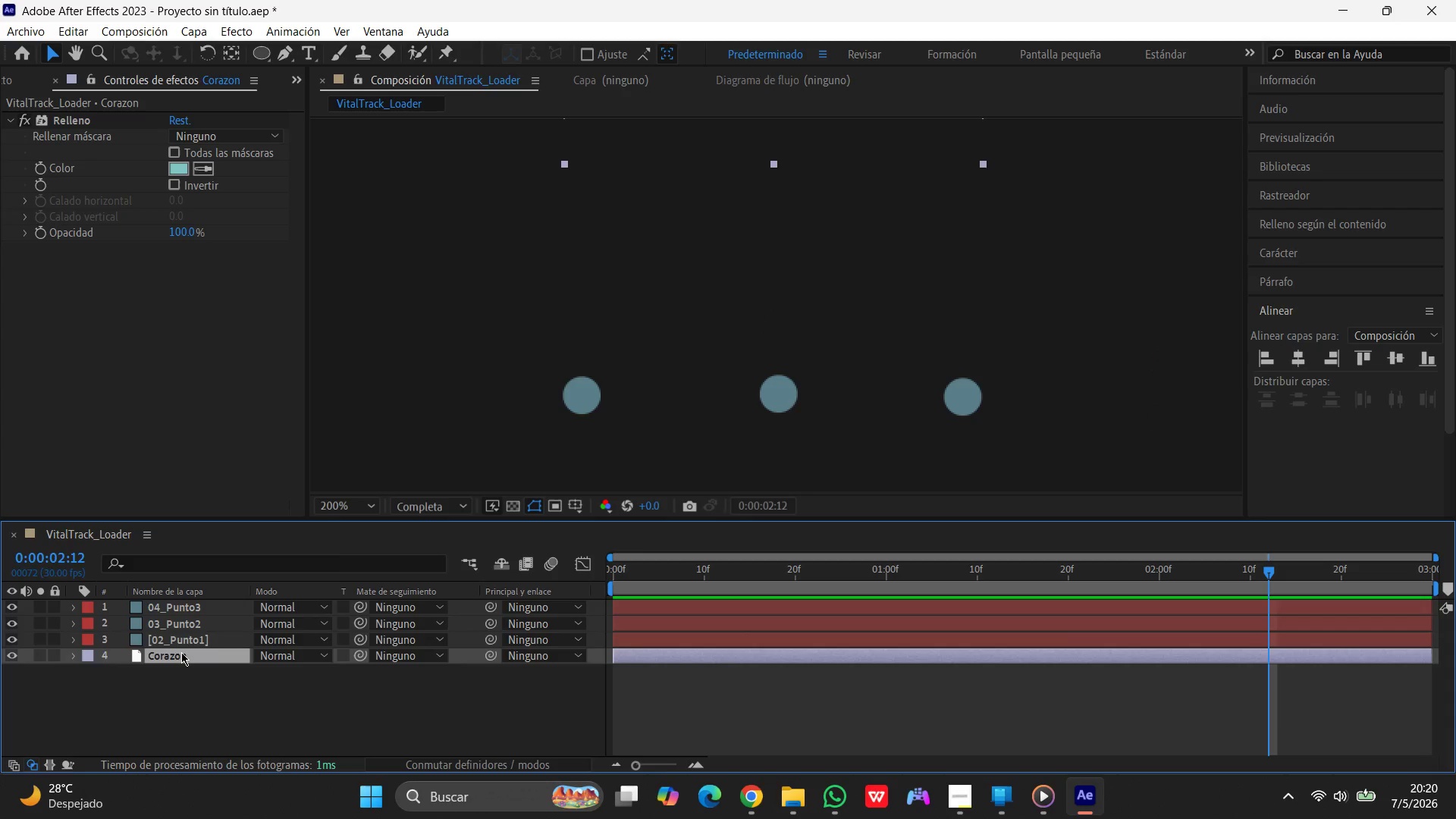 
key(S)